 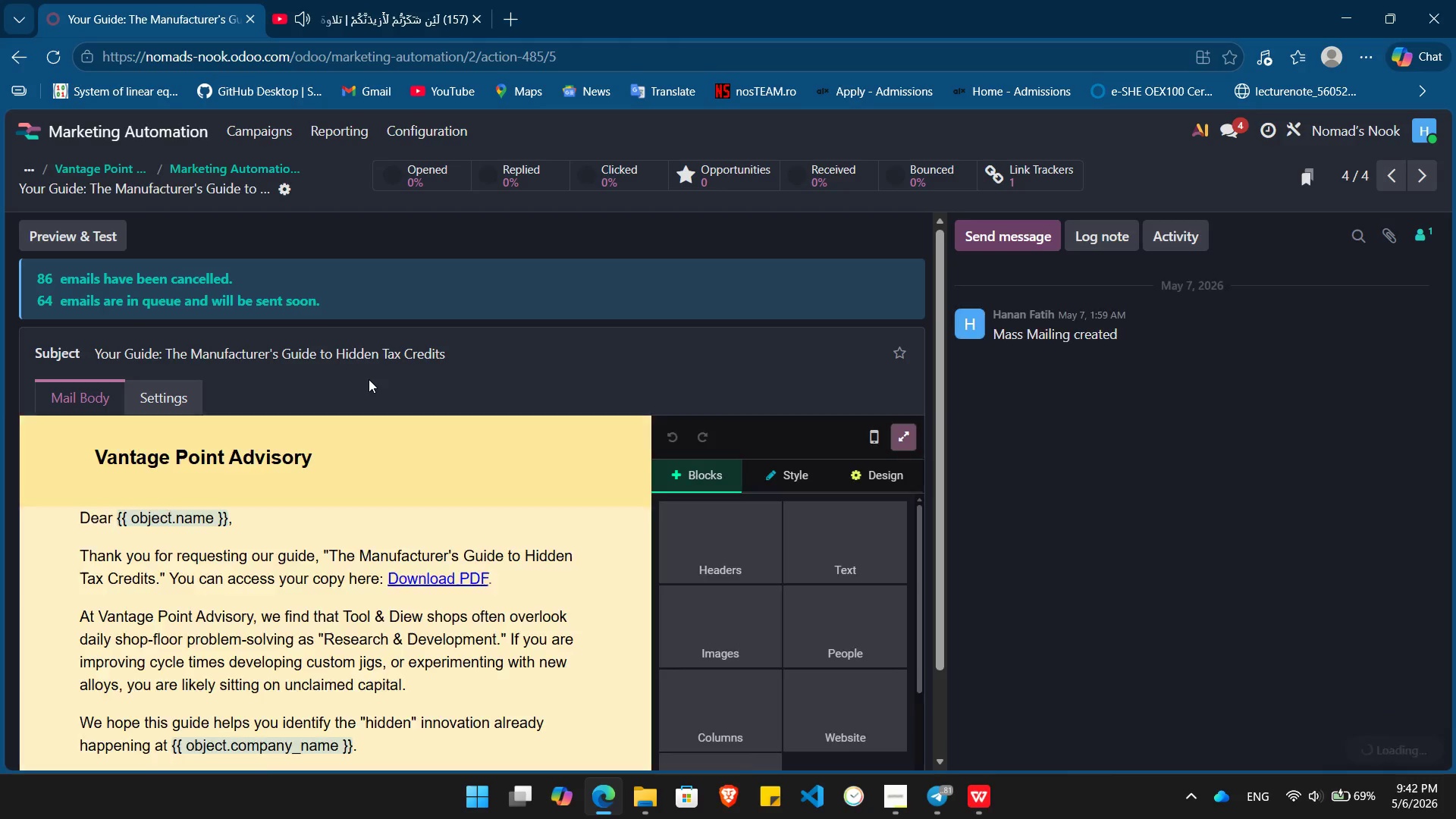 
left_click([908, 428])
 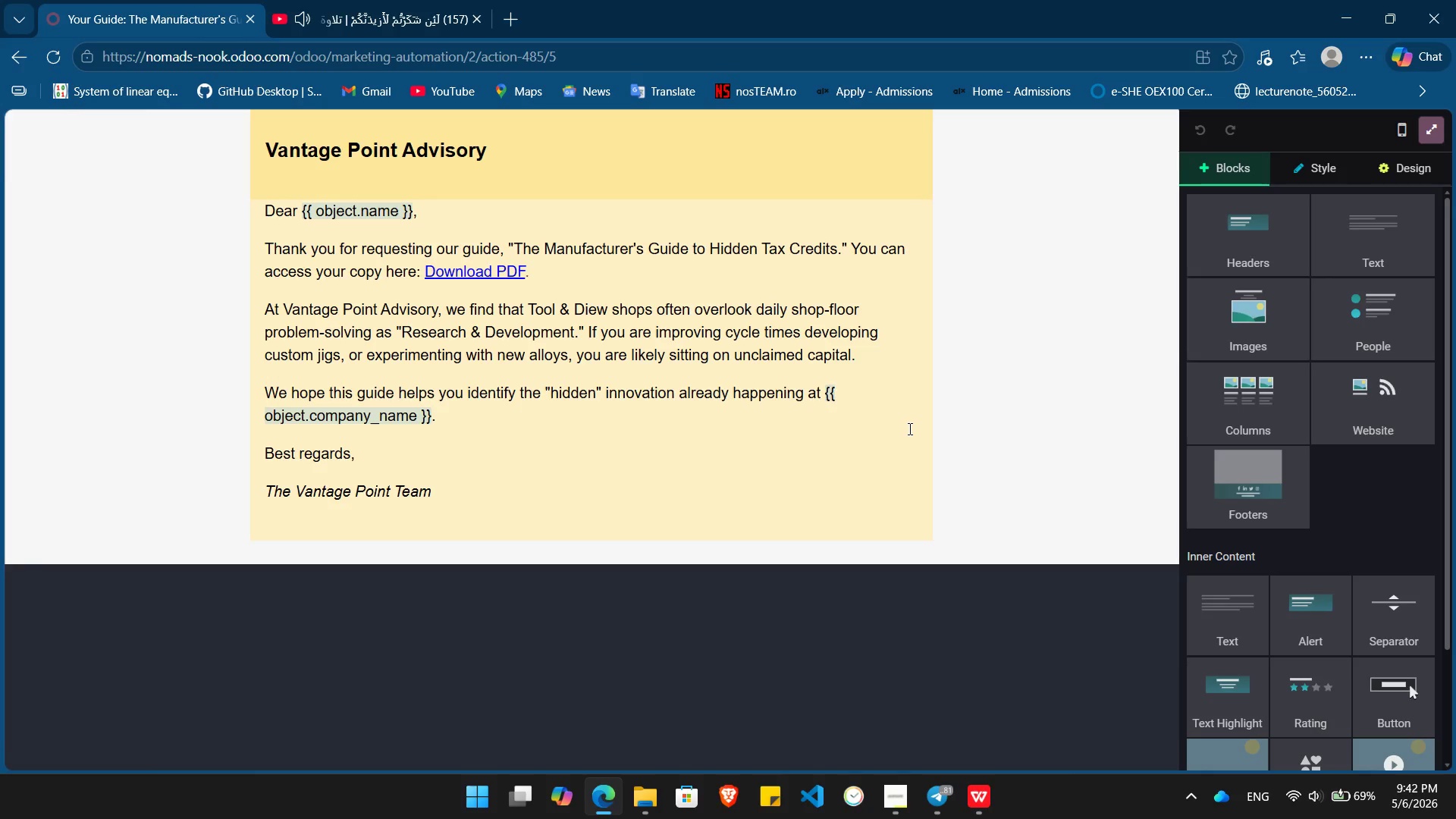 
key(PrintScreen)
 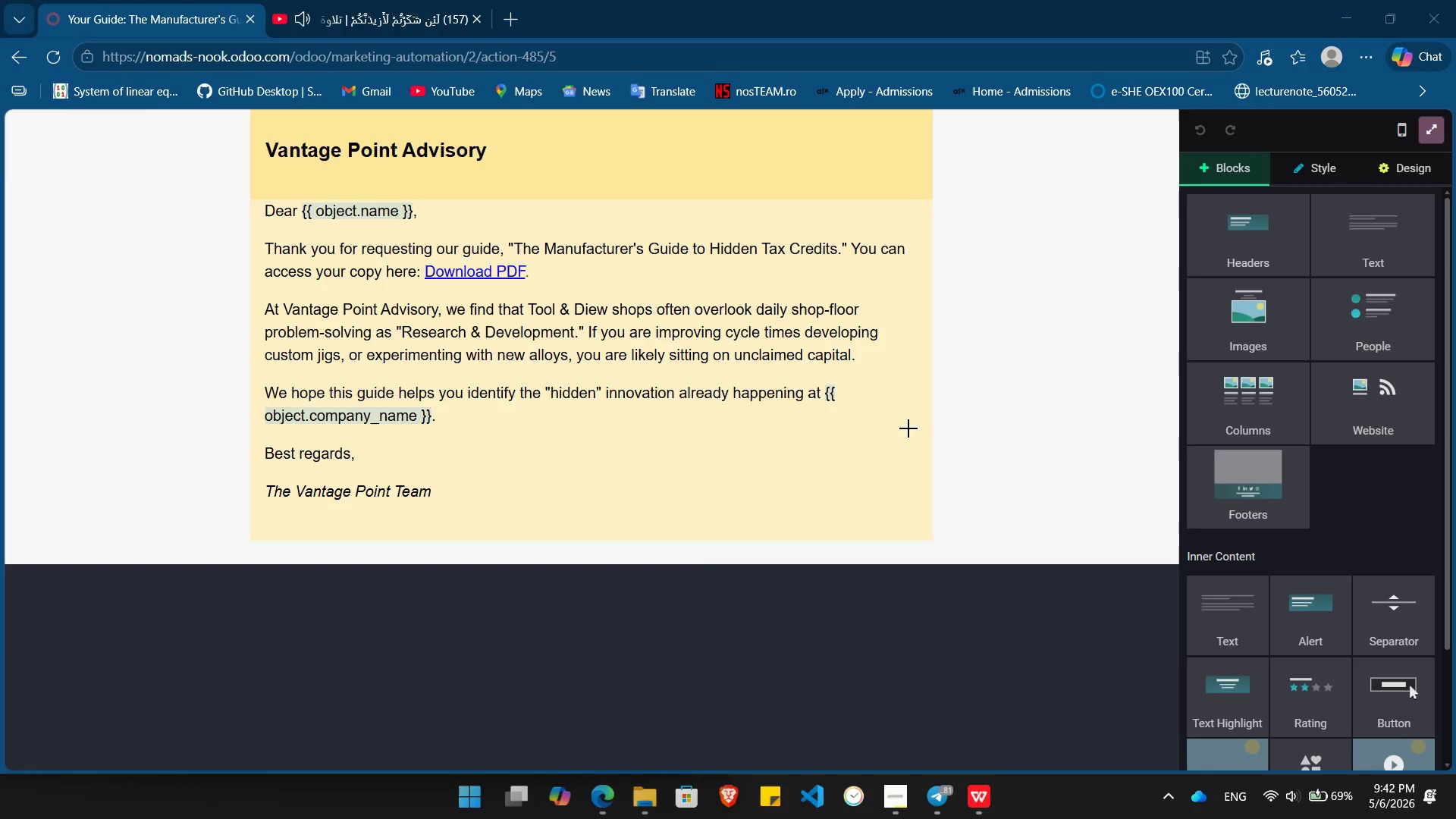 
left_click([908, 428])
 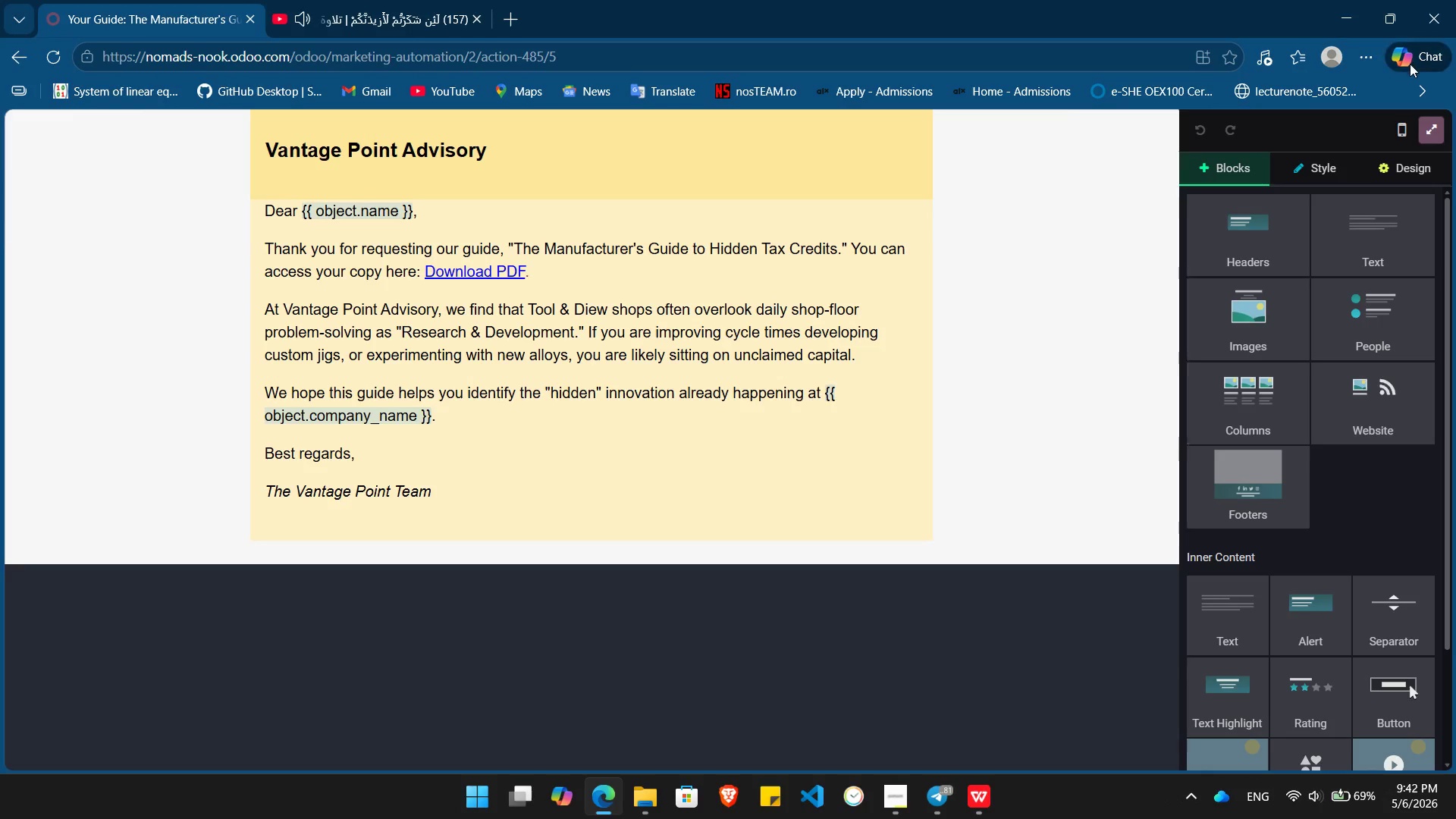 
mouse_move([1417, 106])
 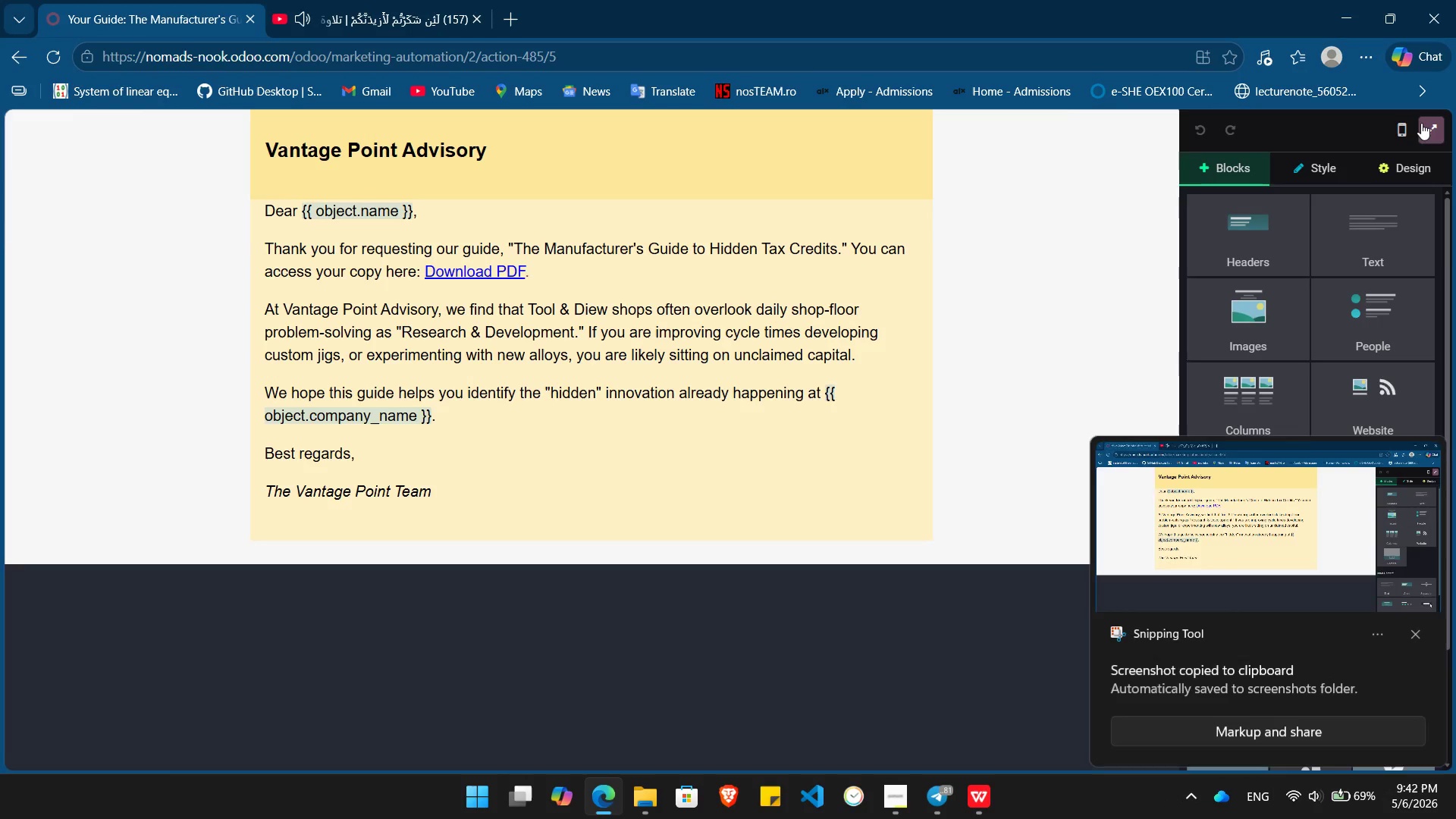 
left_click([1421, 123])
 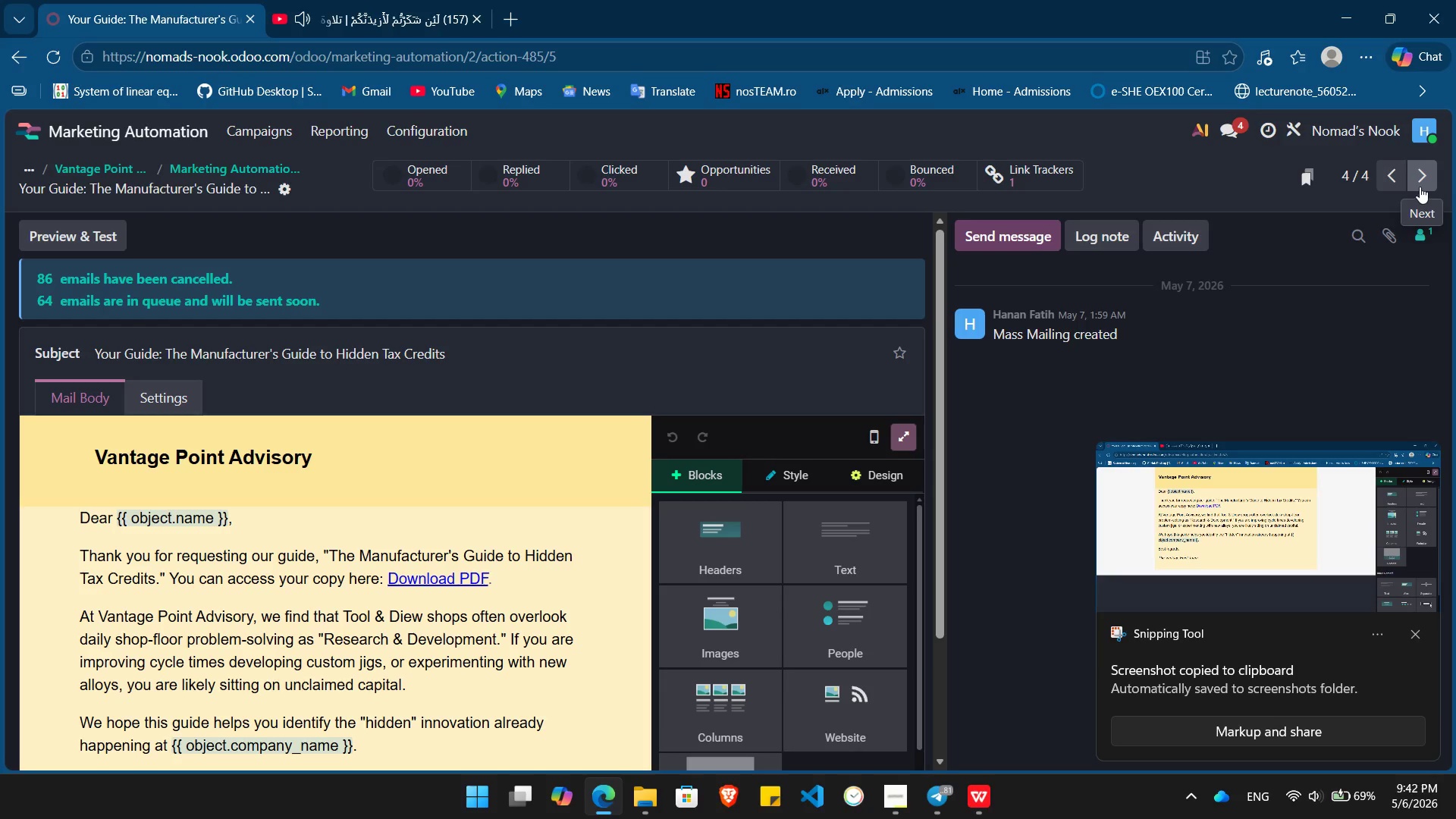 
left_click([1420, 187])
 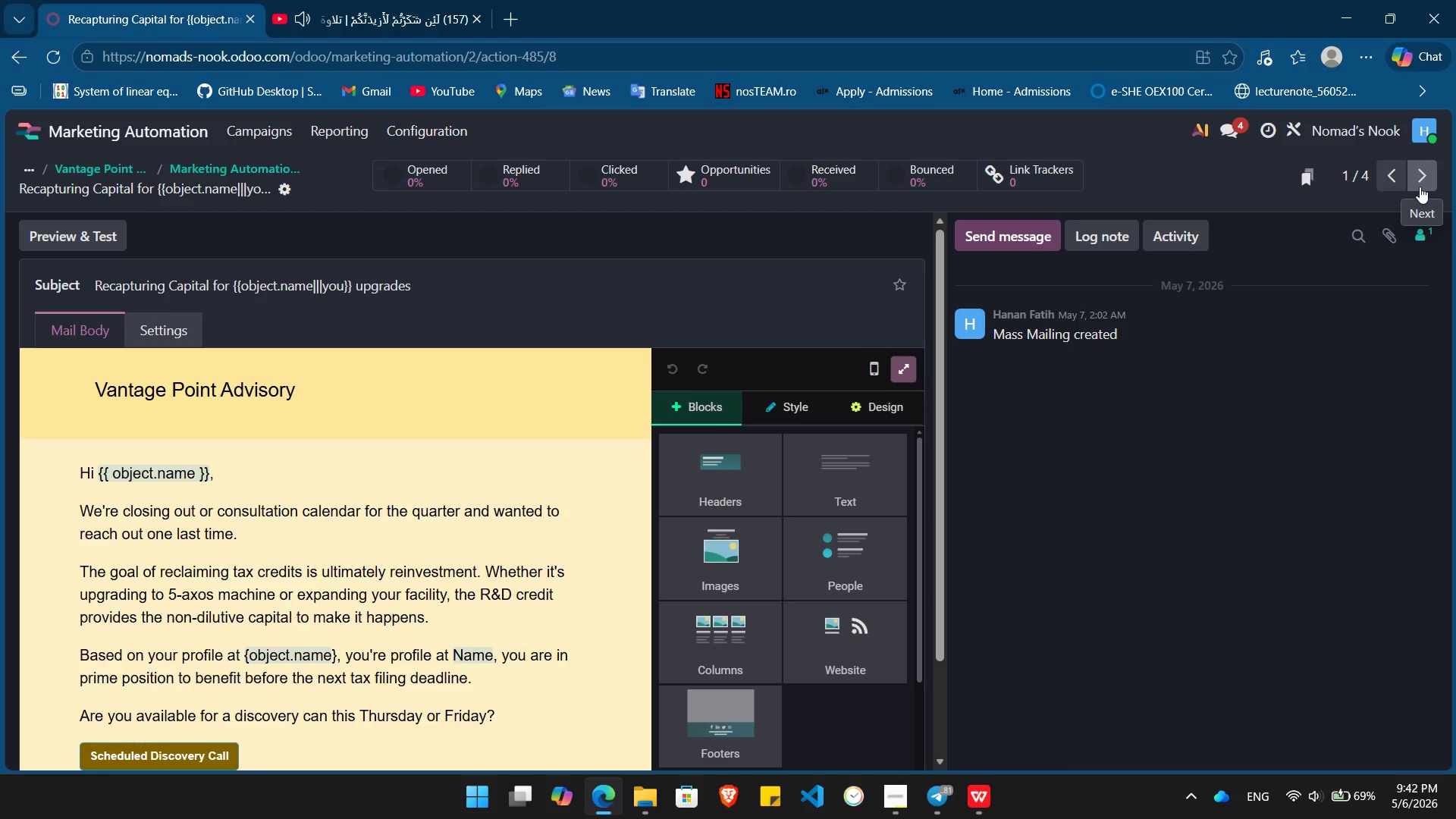 
wait(9.52)
 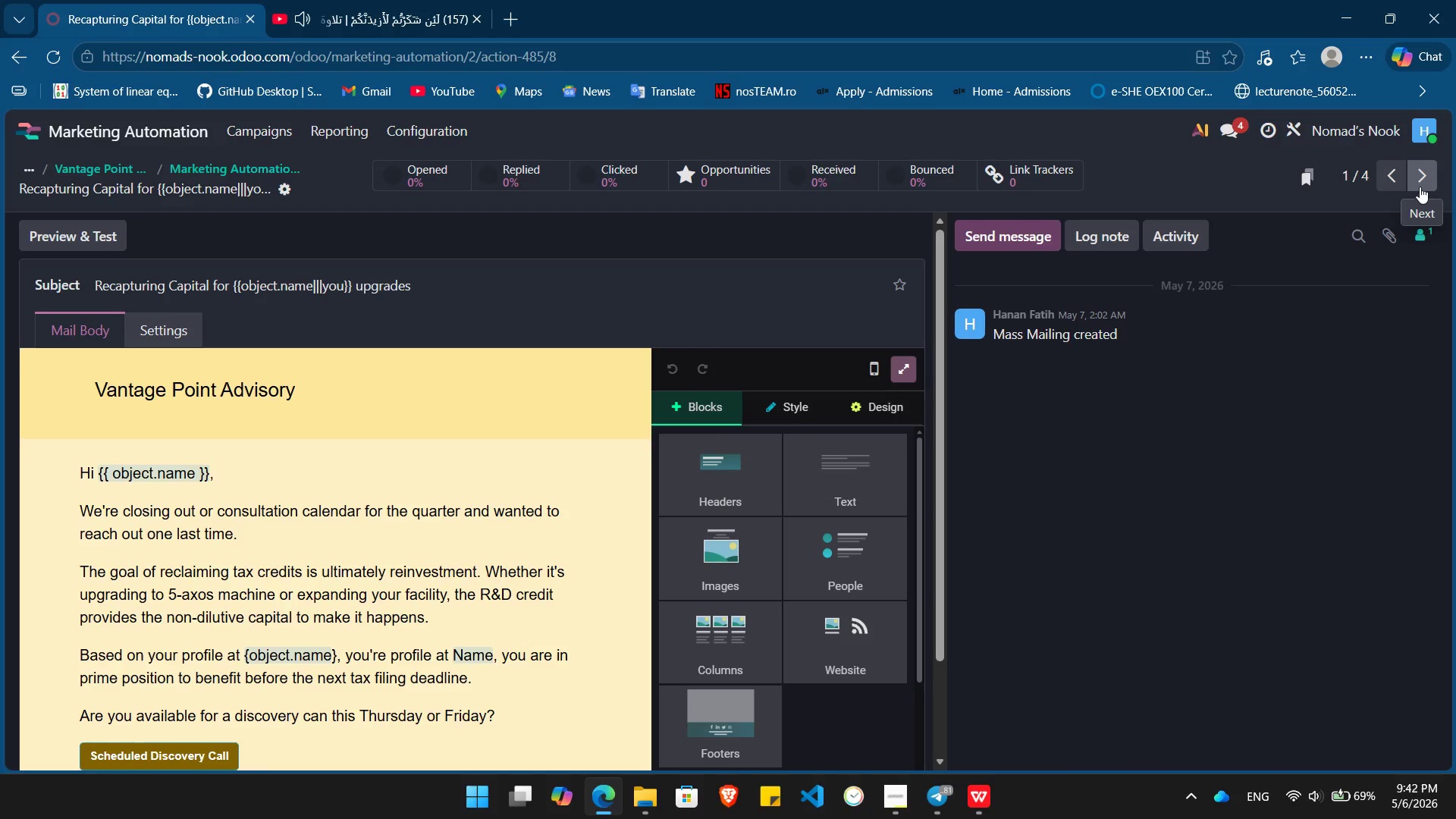 
left_click([1420, 187])
 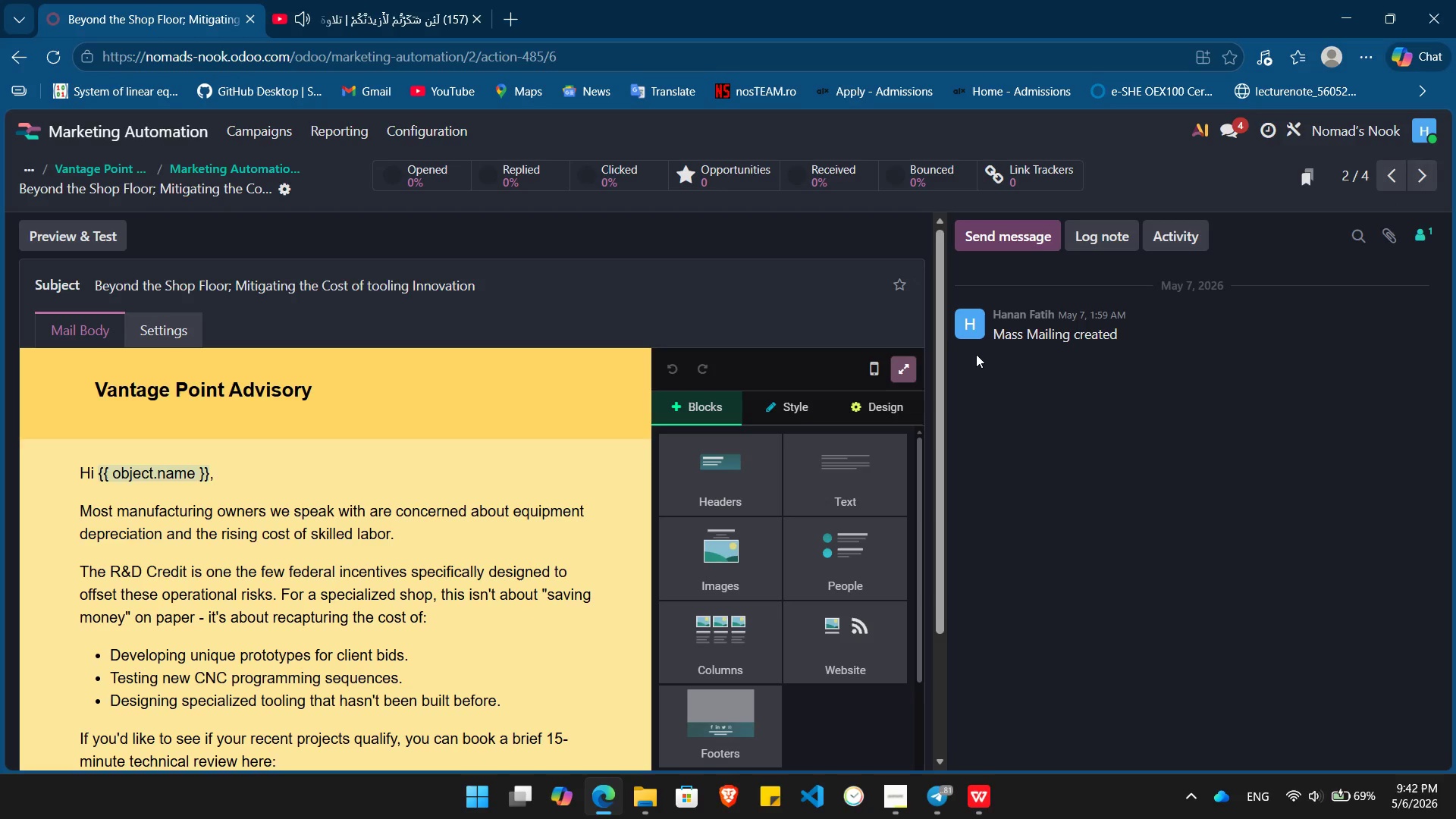 
left_click([907, 363])
 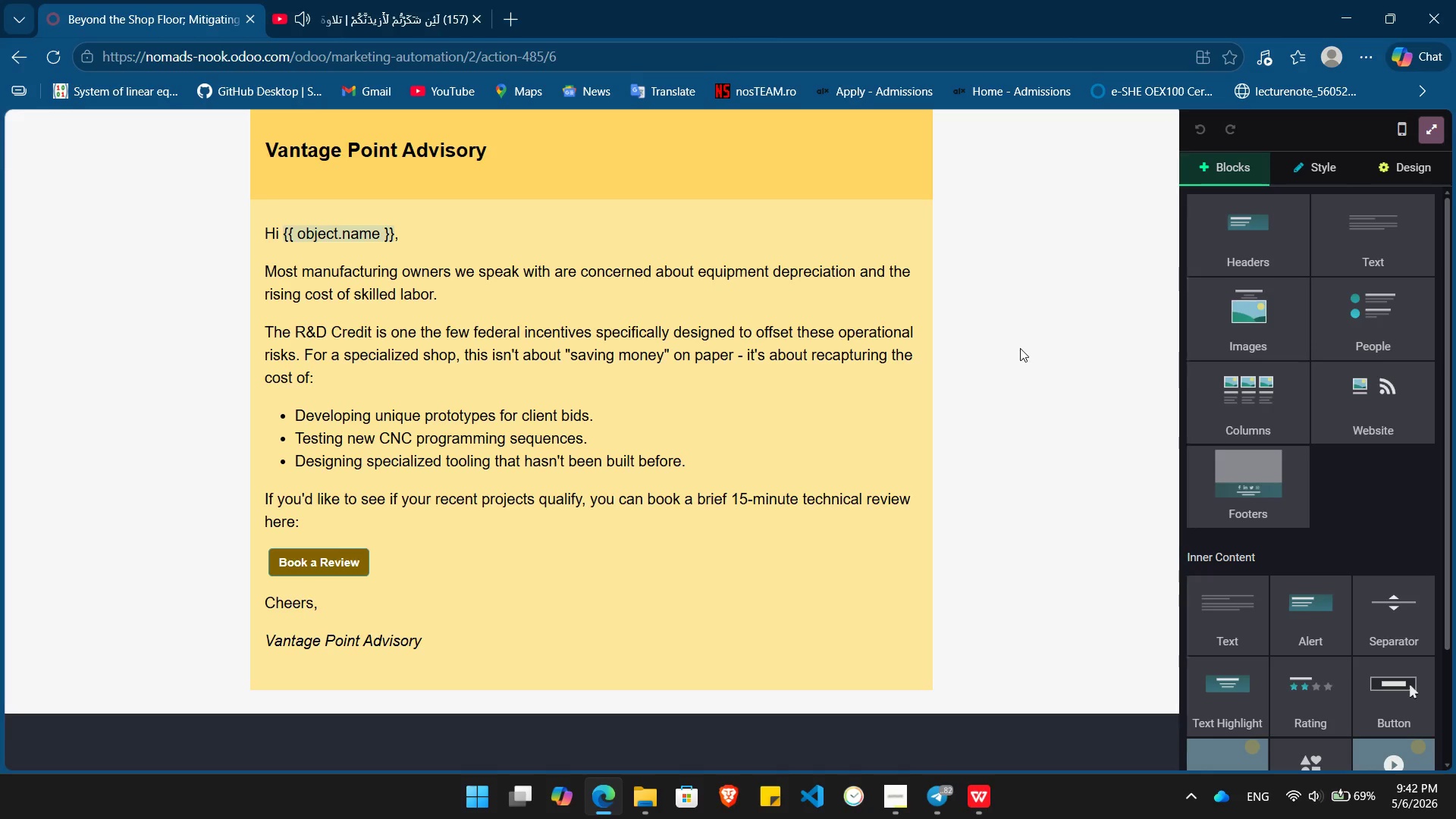 
key(PrintScreen)
 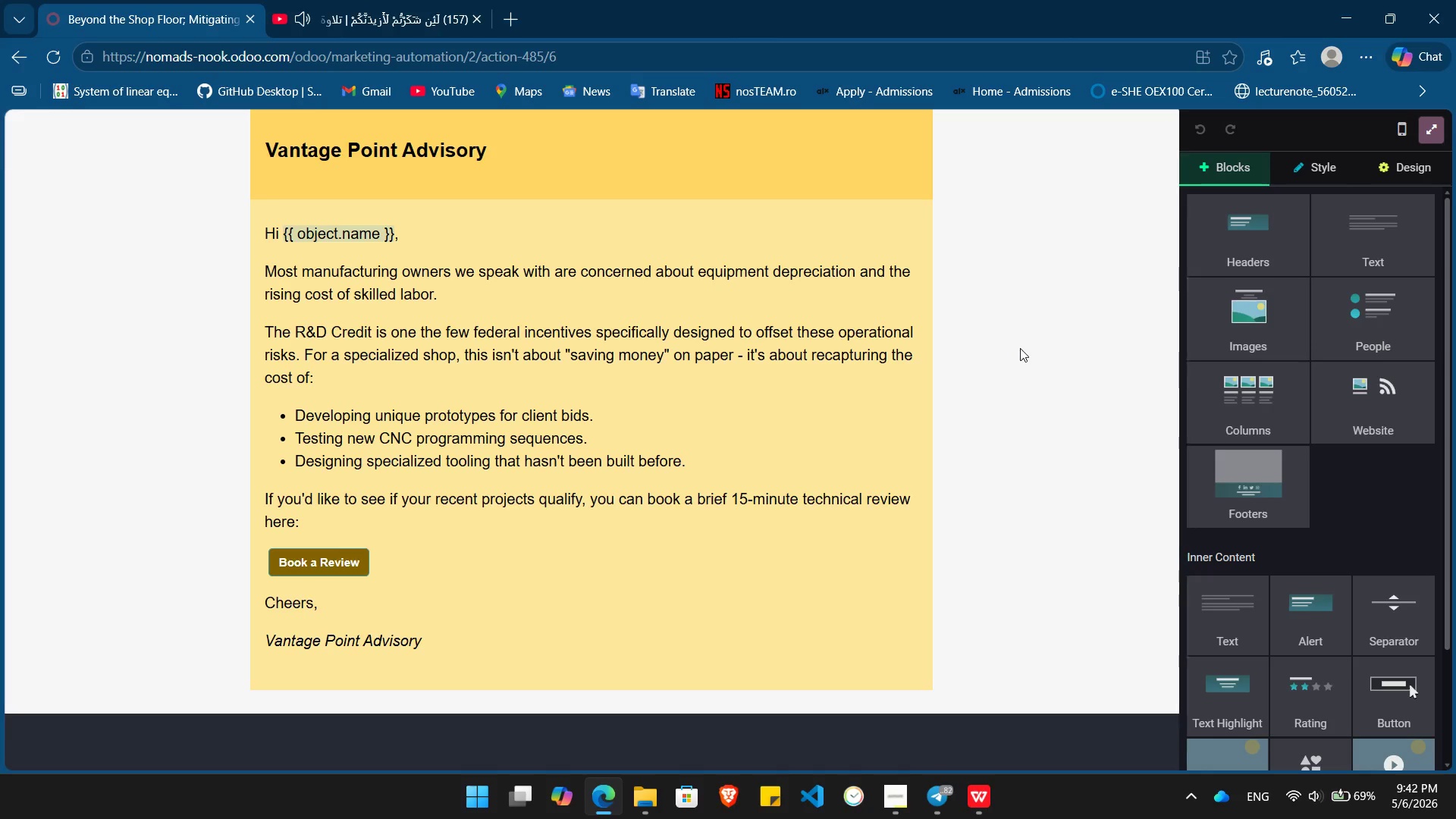 
right_click([1020, 348])
 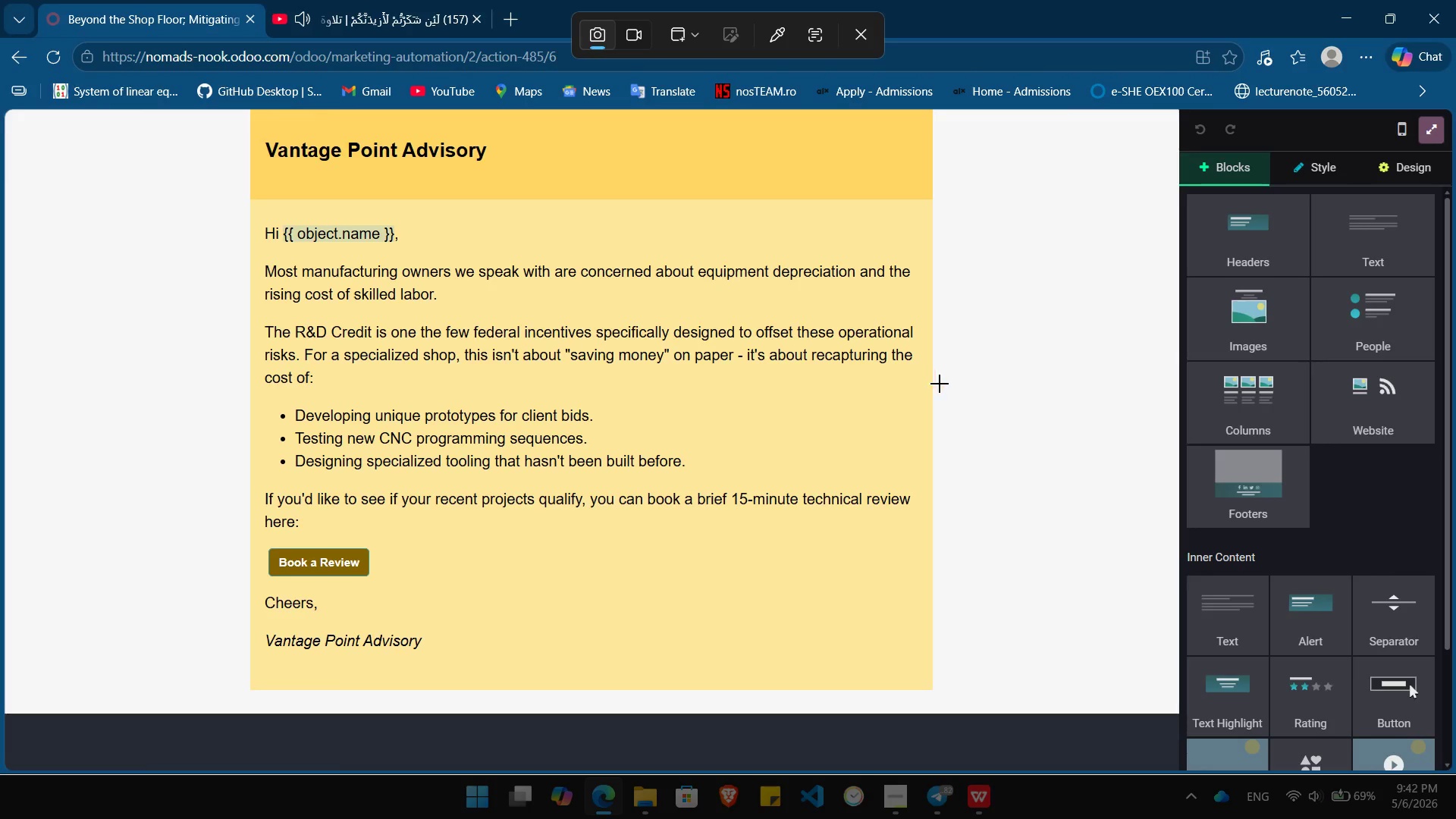 
left_click([940, 384])
 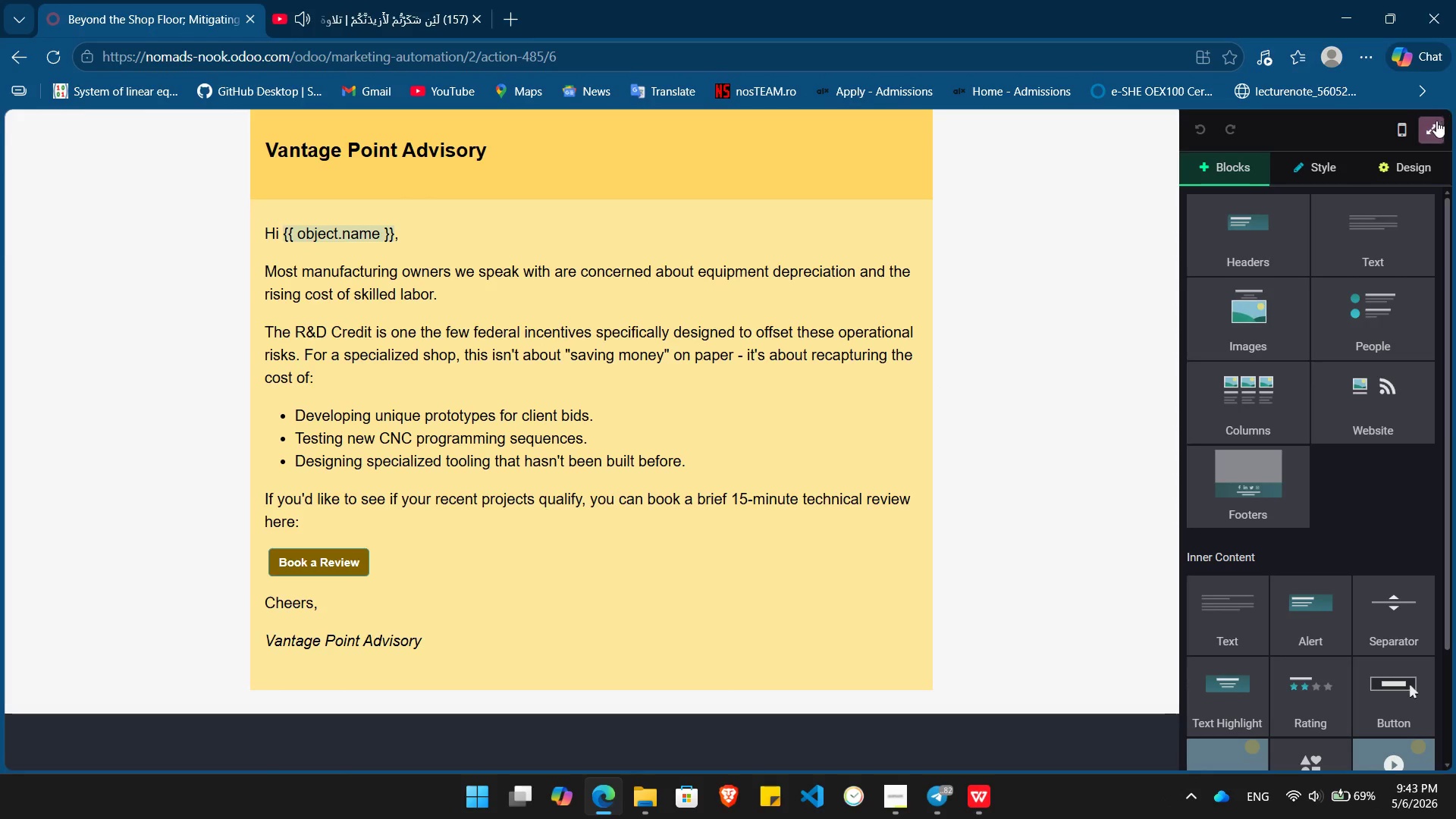 
left_click([1433, 126])
 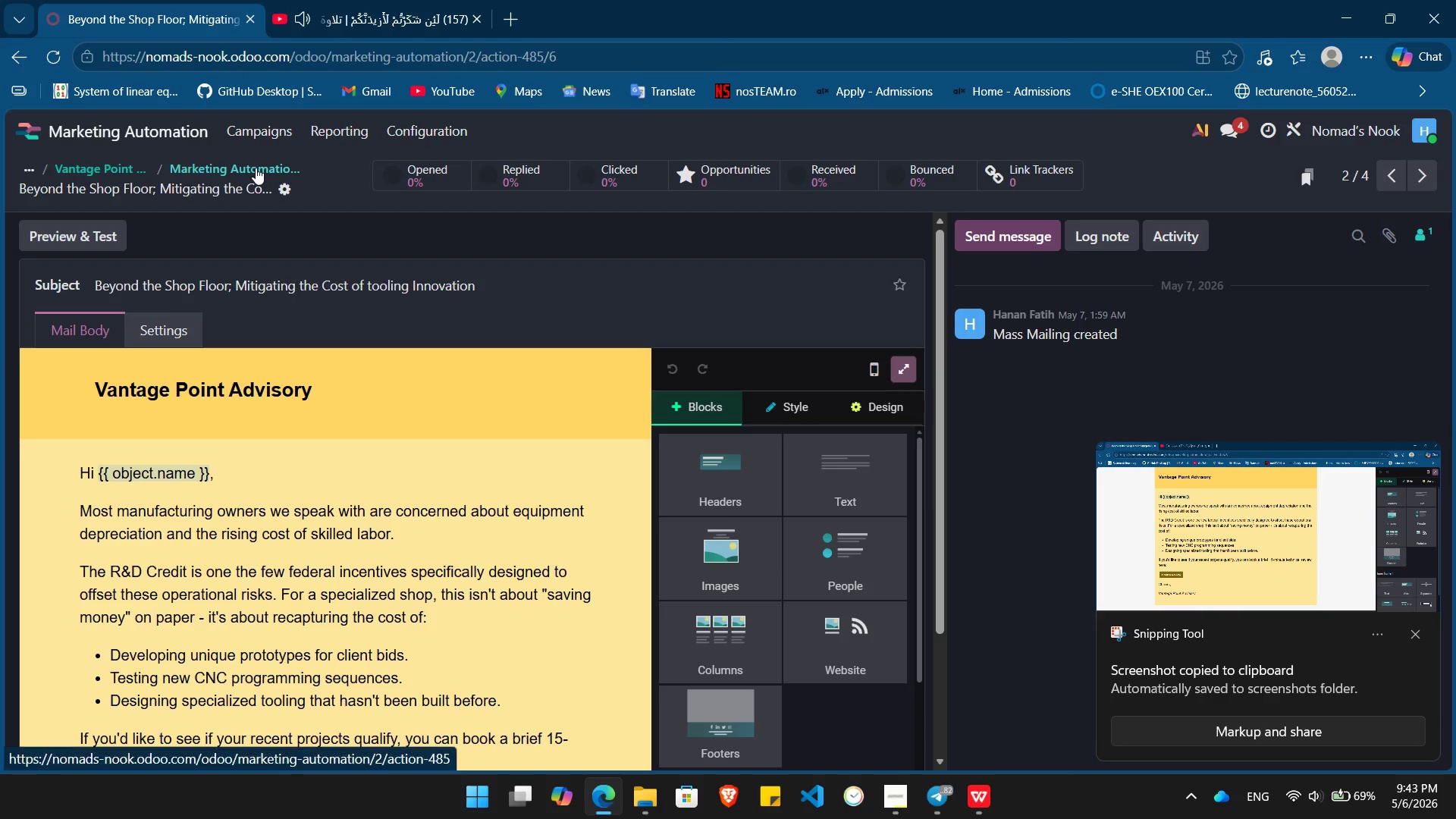 
left_click([243, 168])
 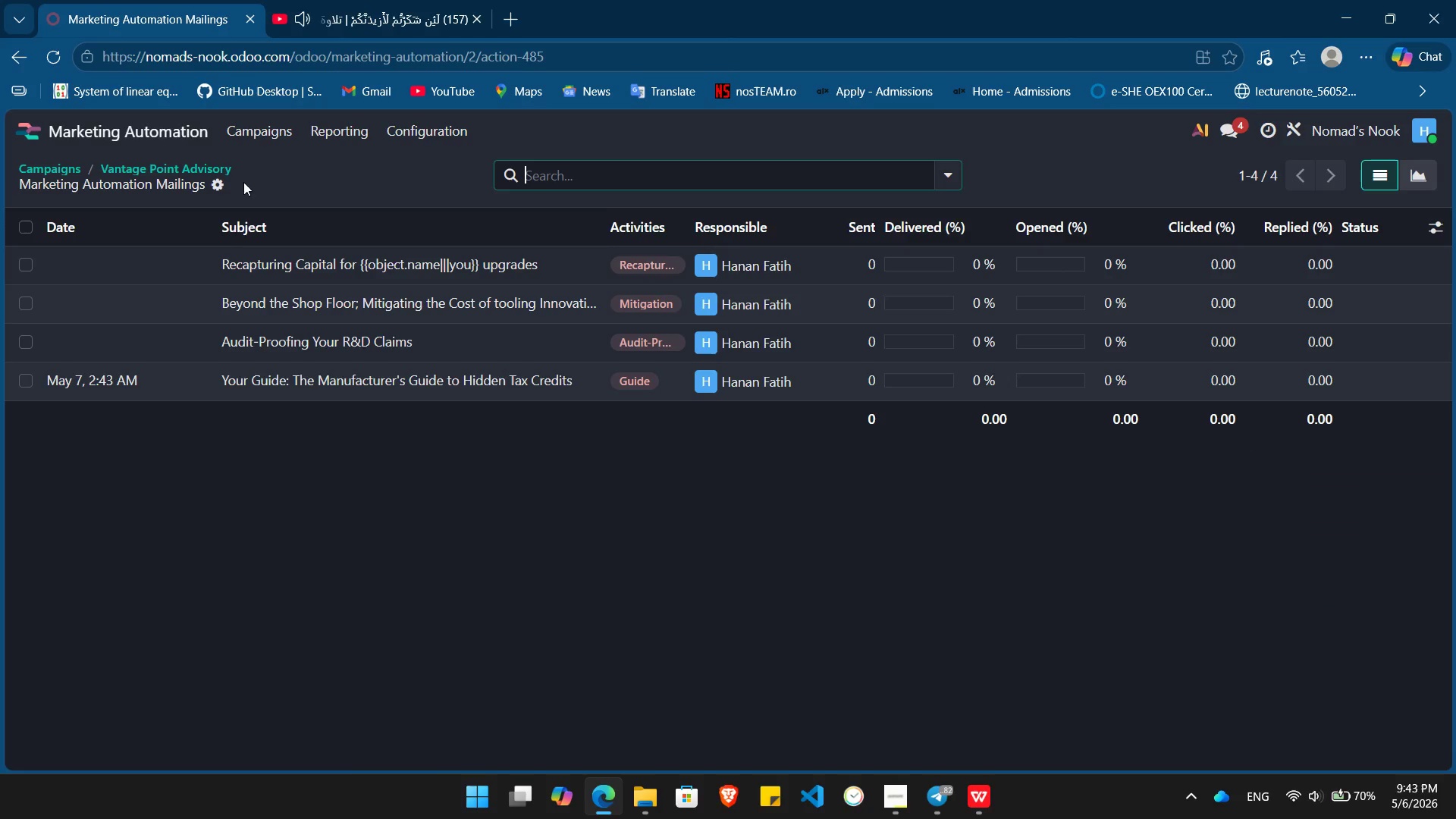 
left_click([269, 330])
 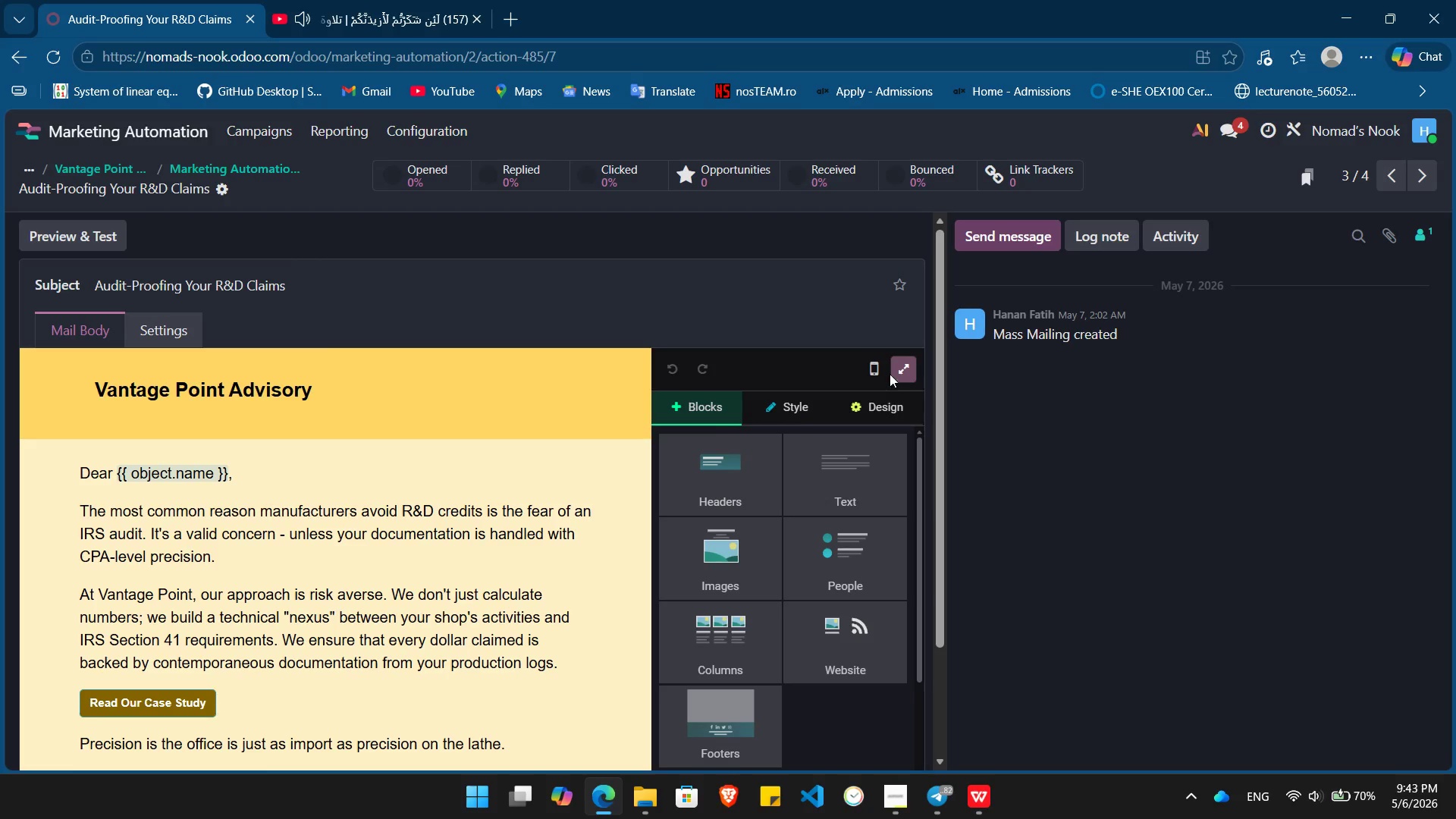 
left_click([893, 366])
 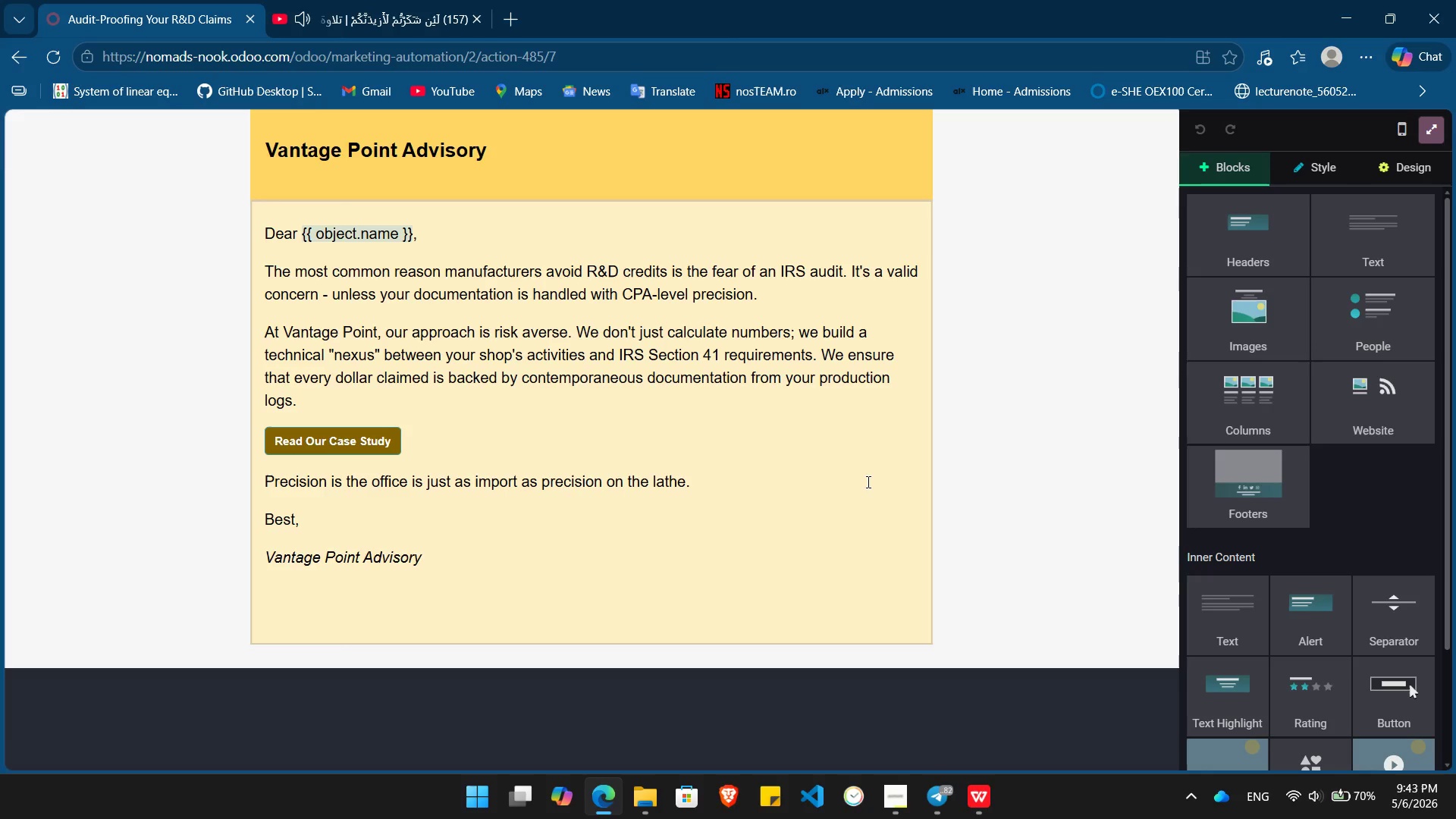 
key(PrintScreen)
 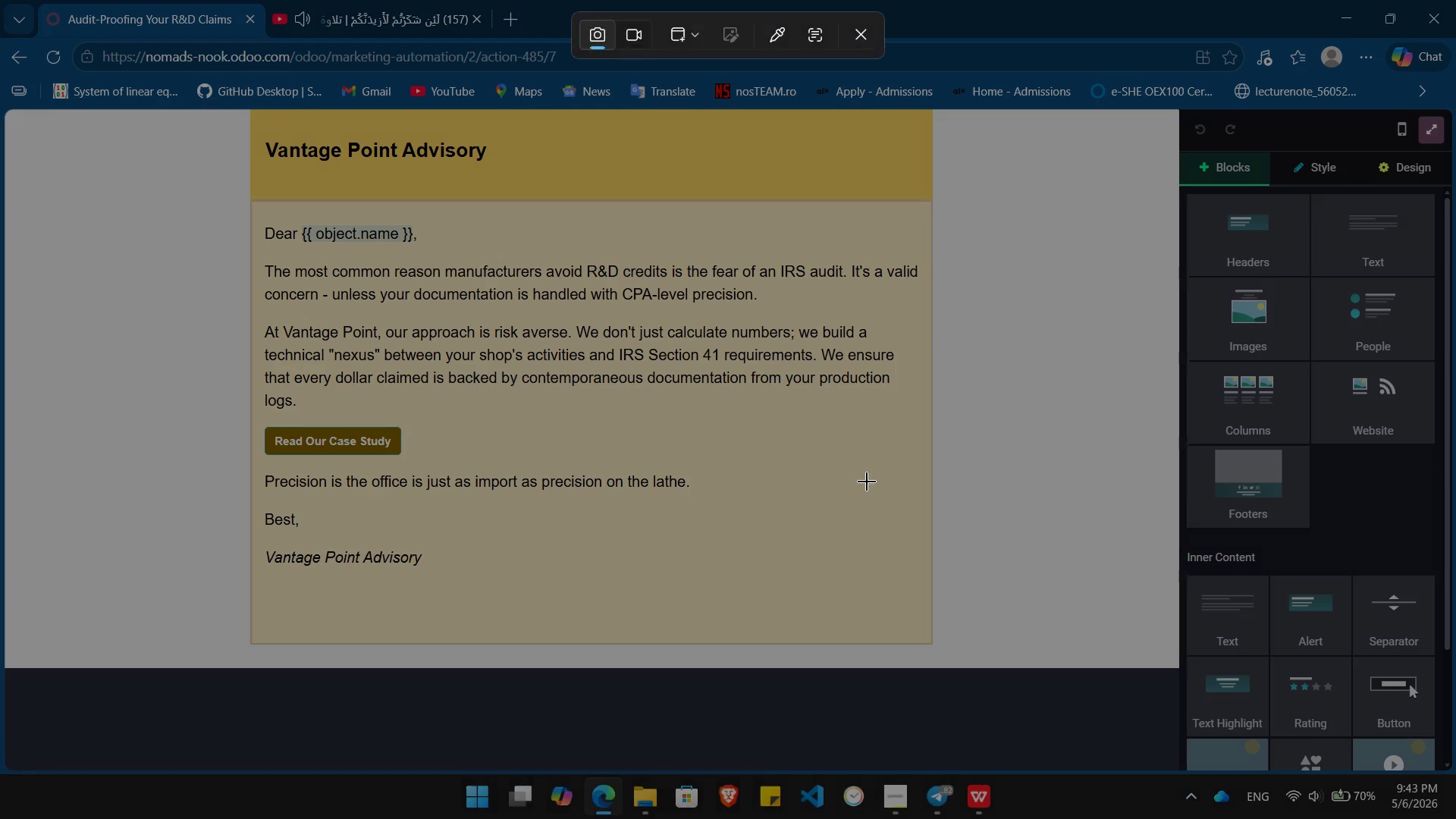 
left_click([867, 482])
 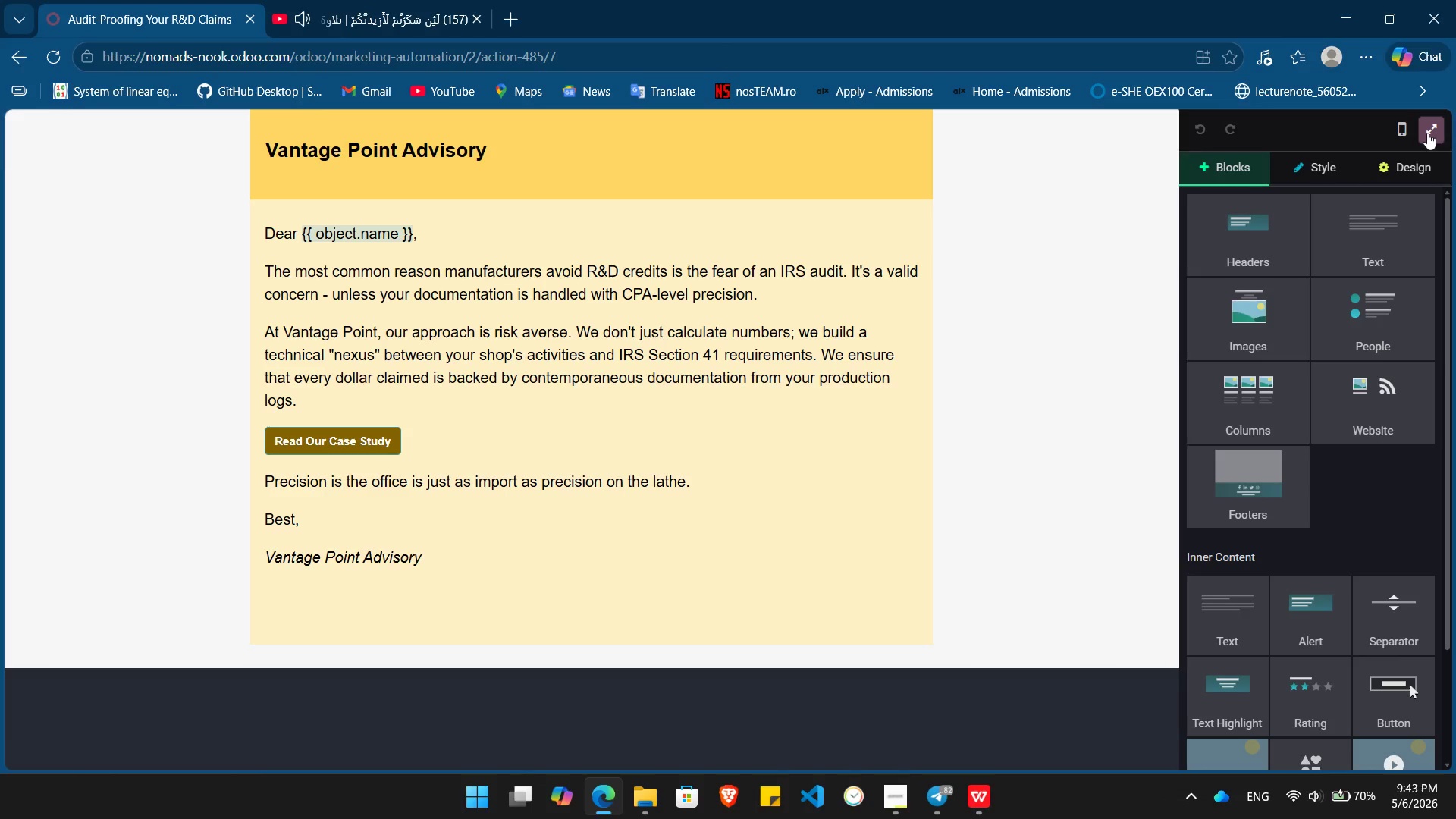 
left_click([1427, 132])
 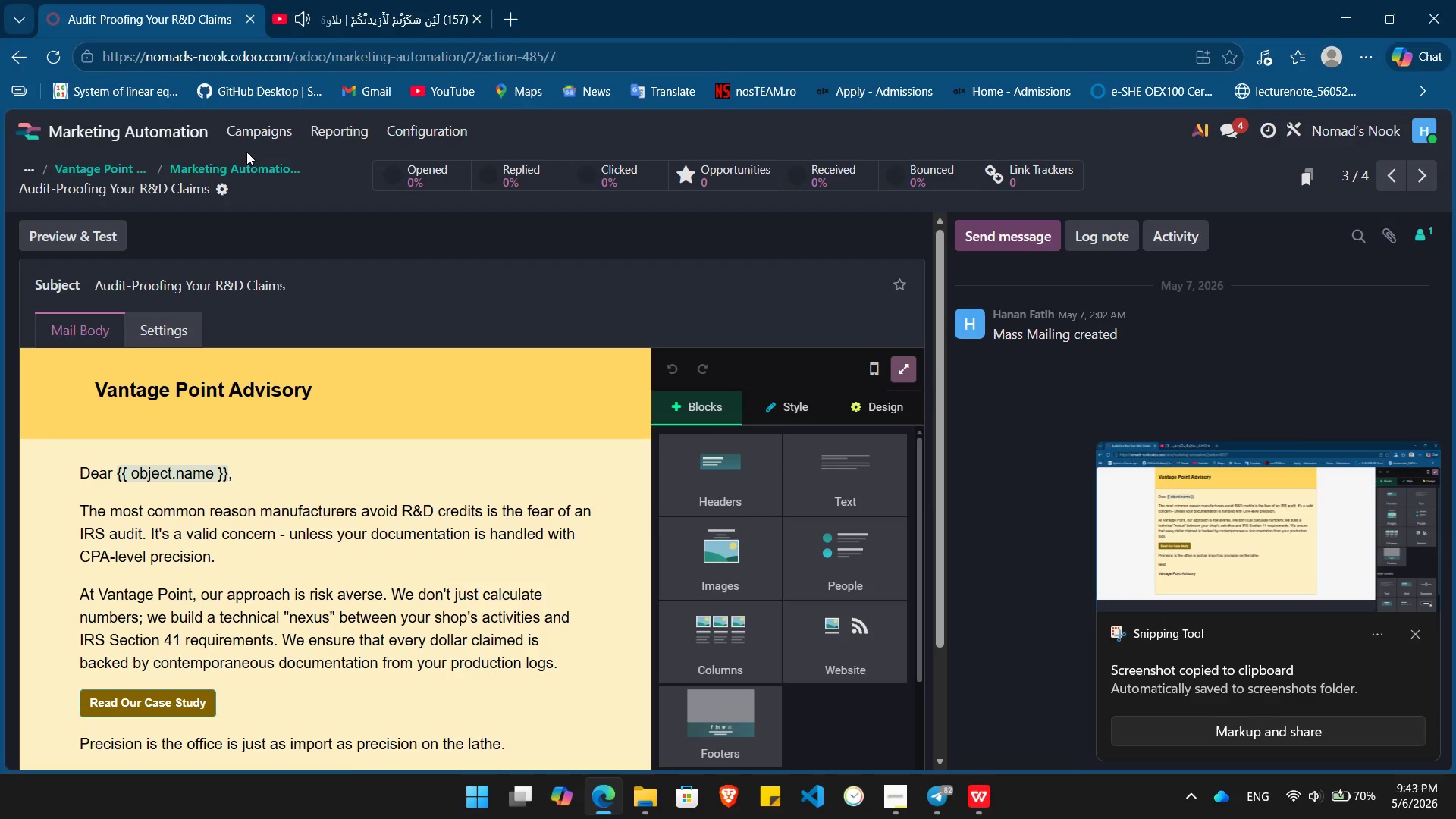 
wait(7.94)
 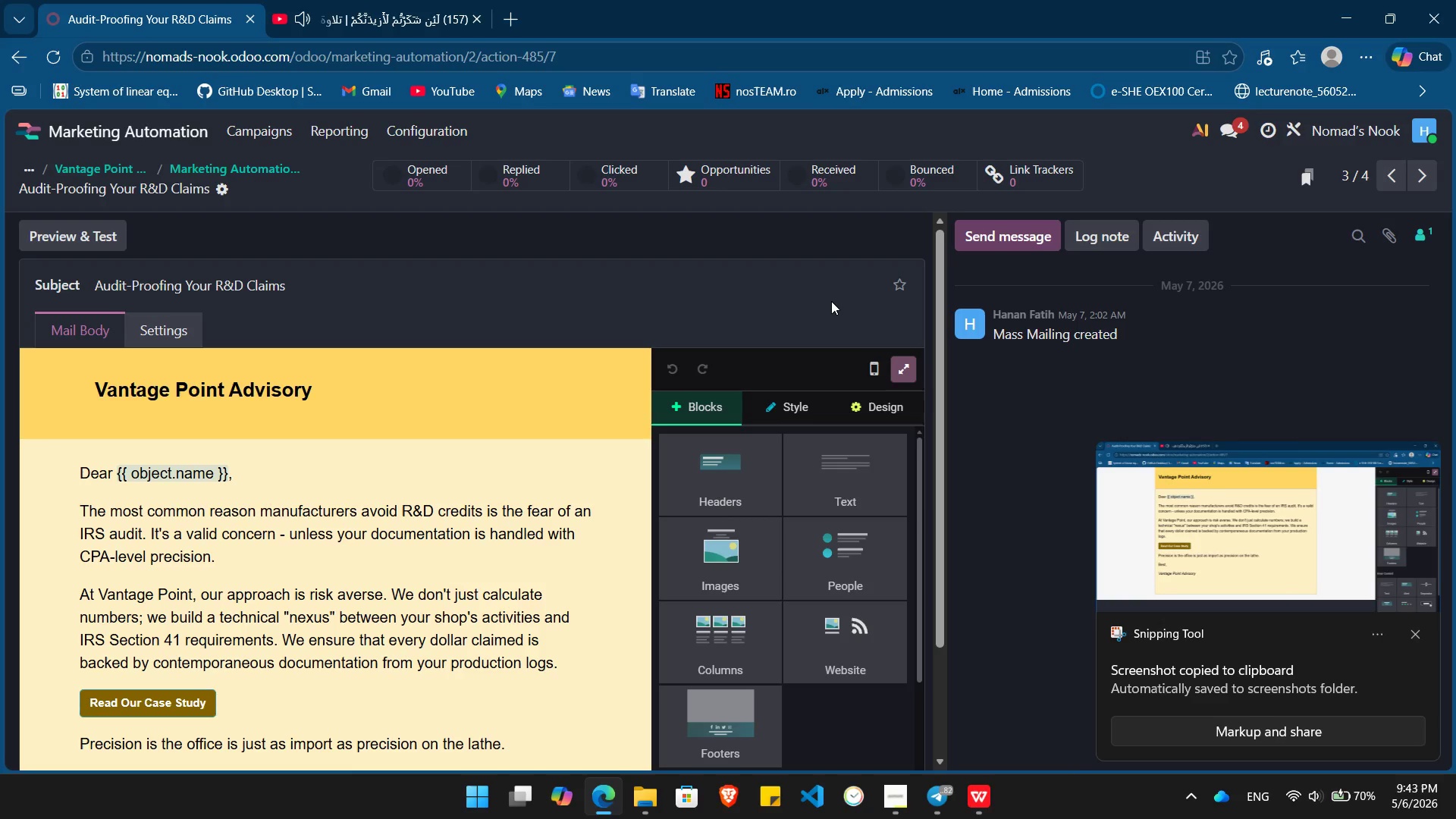 
left_click([249, 165])
 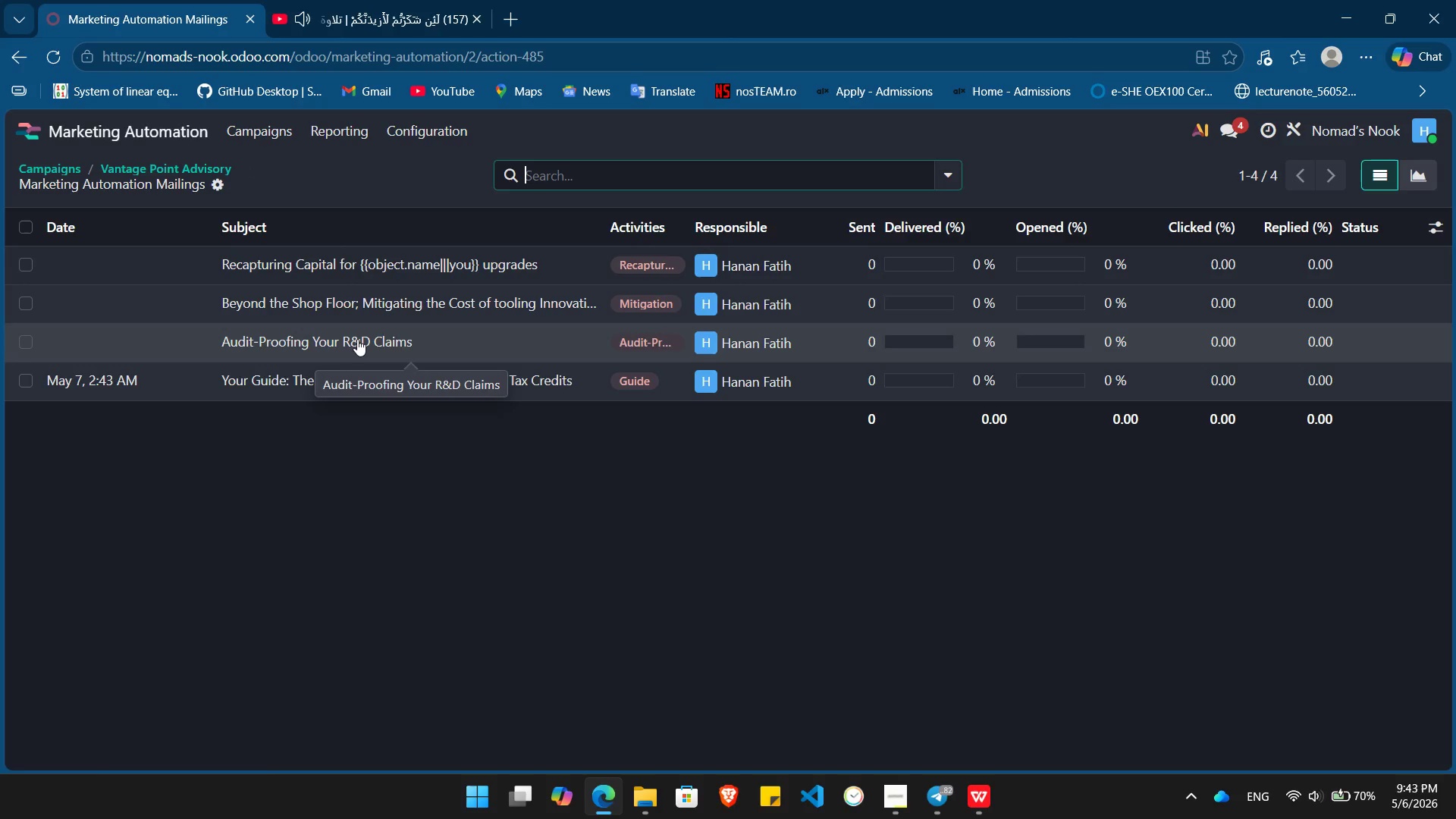 
wait(6.16)
 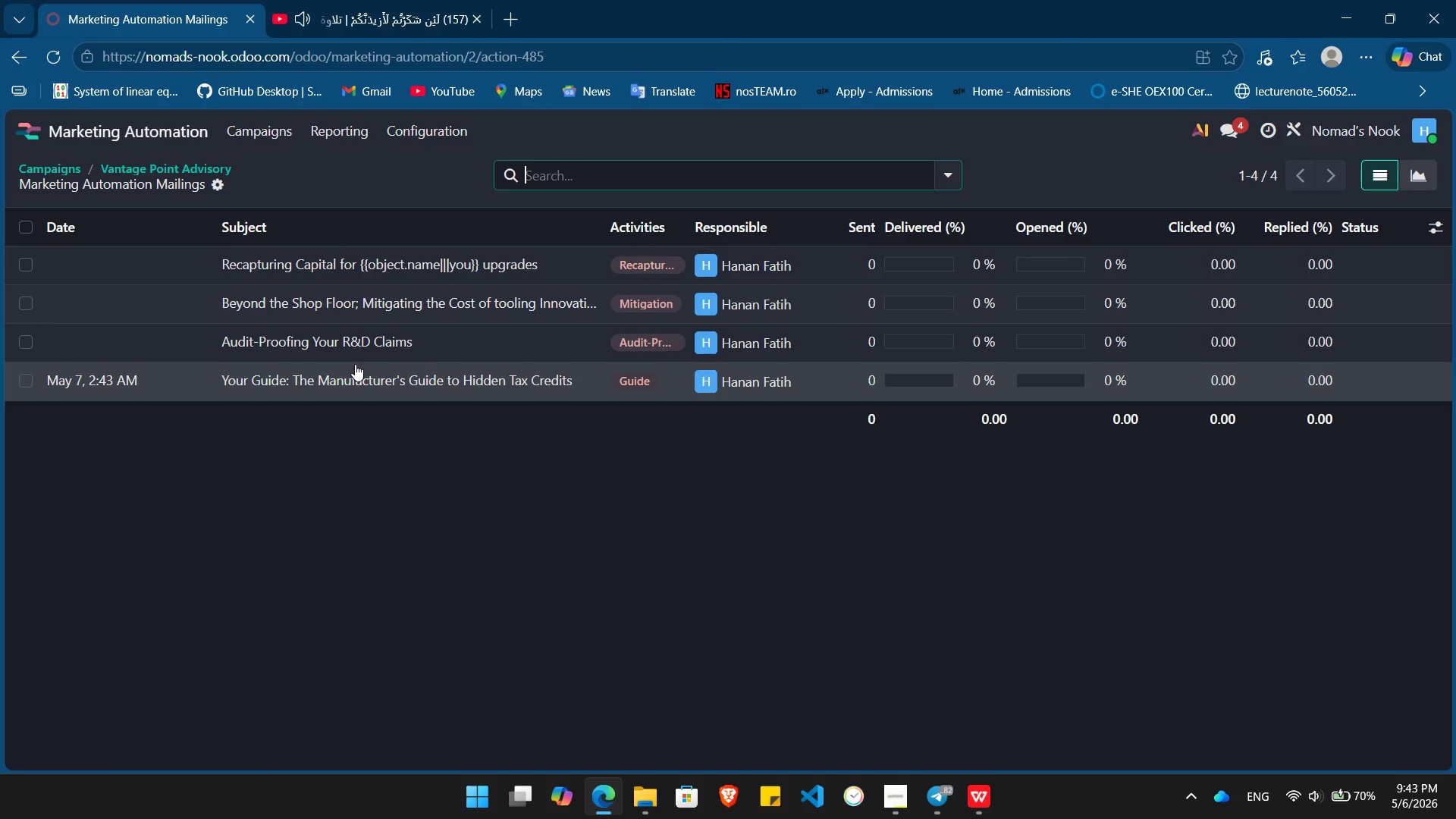 
left_click([341, 275])
 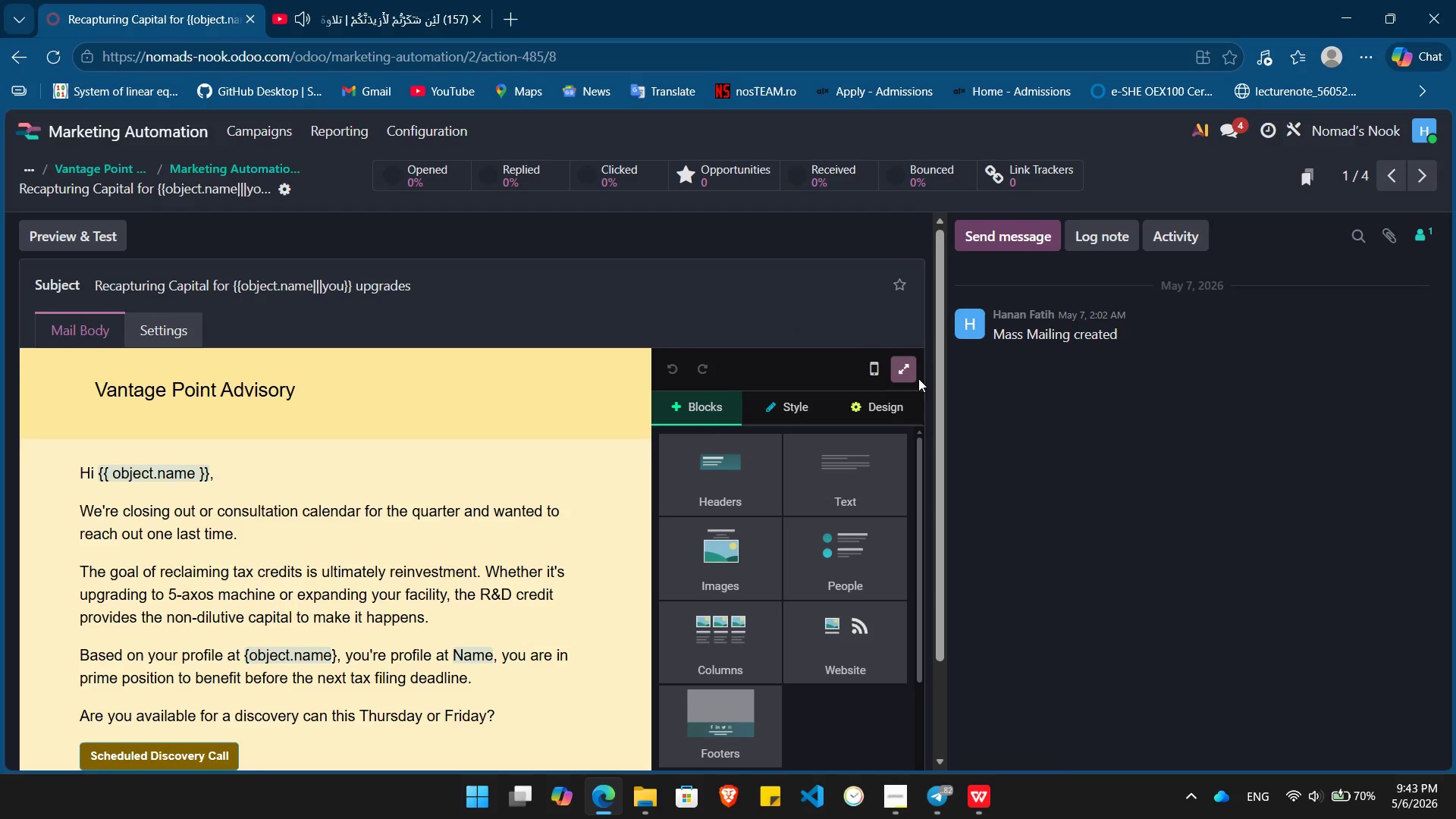 
left_click([893, 377])
 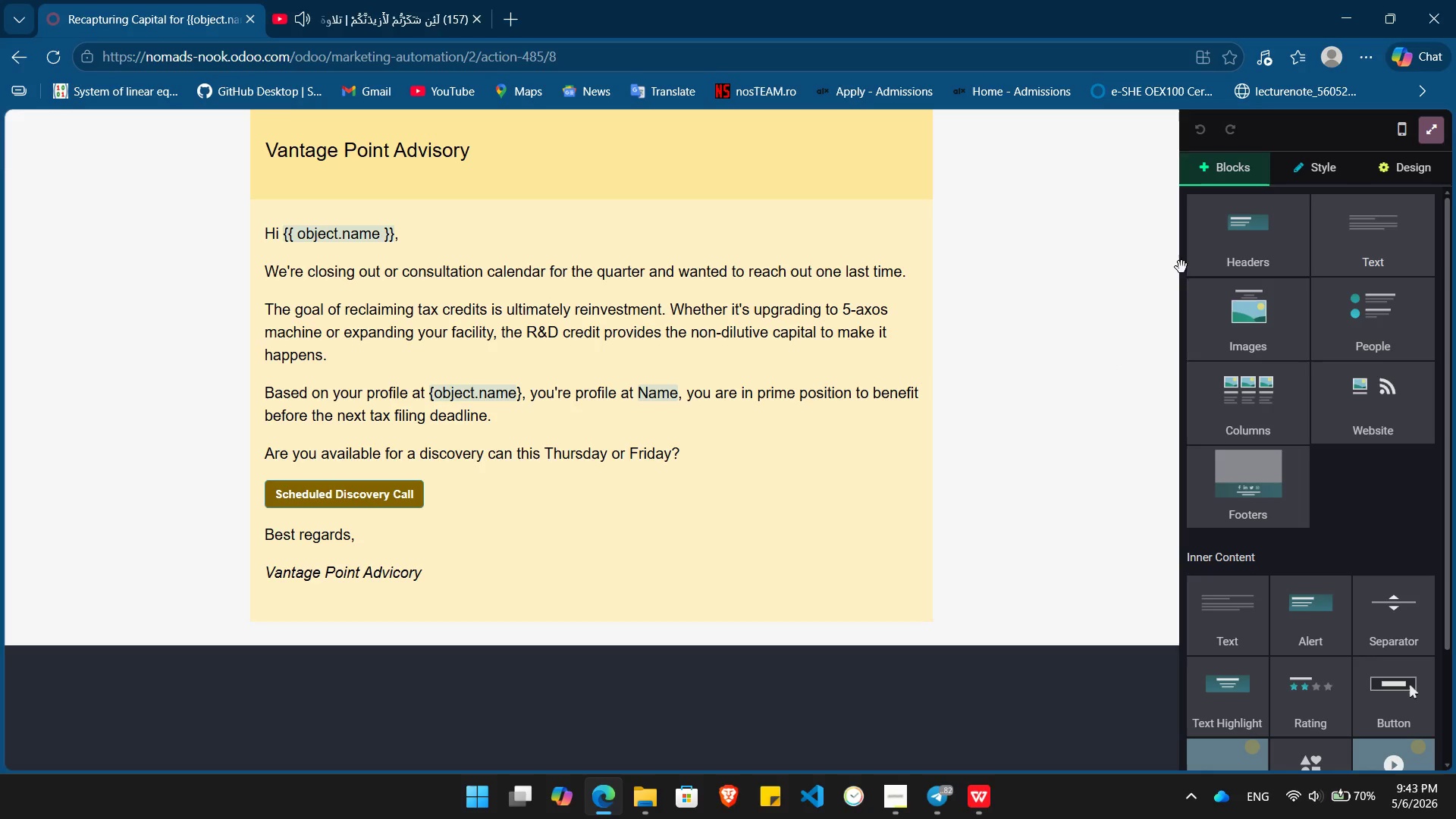 
key(PrintScreen)
 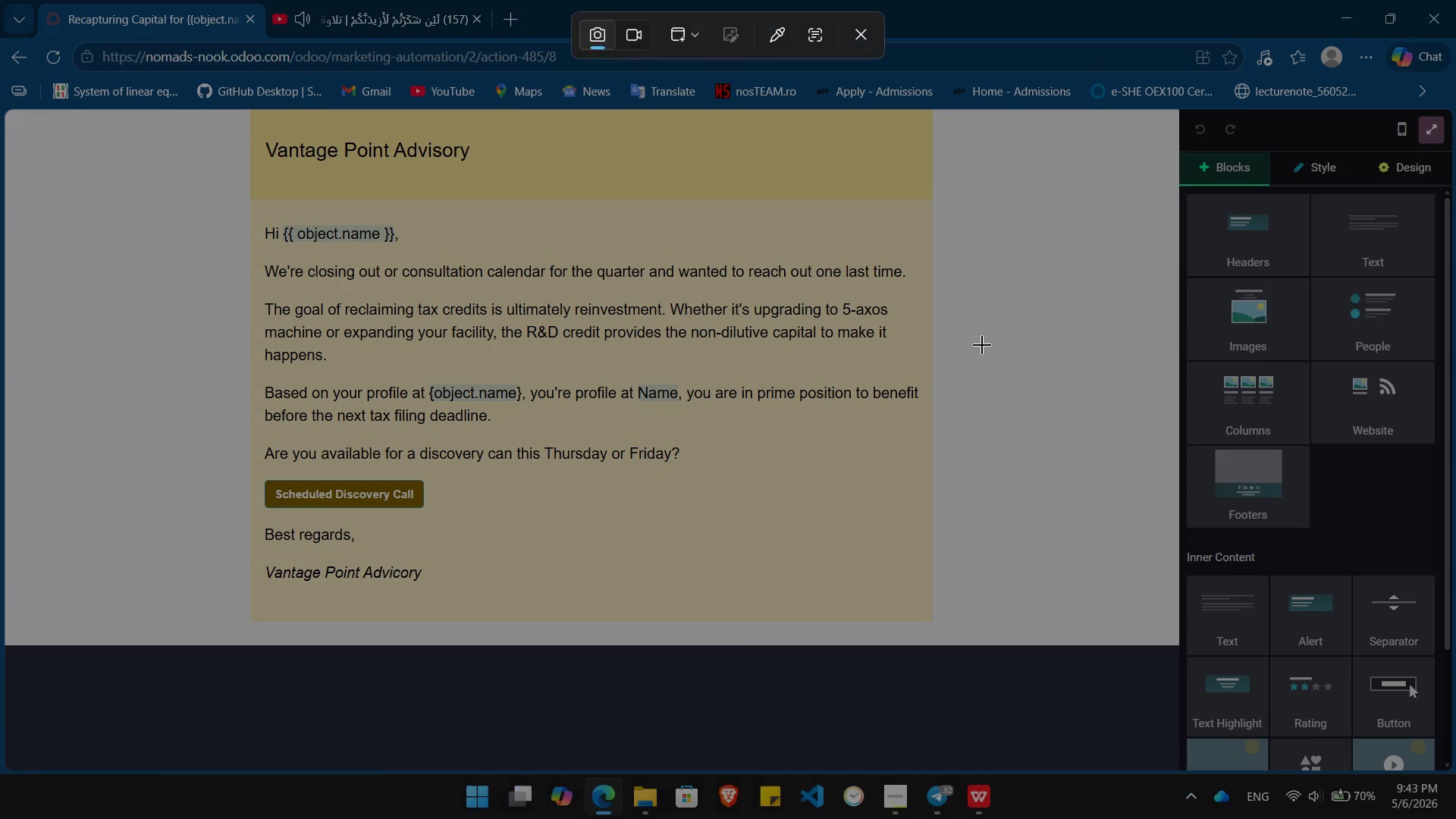 
left_click([982, 345])
 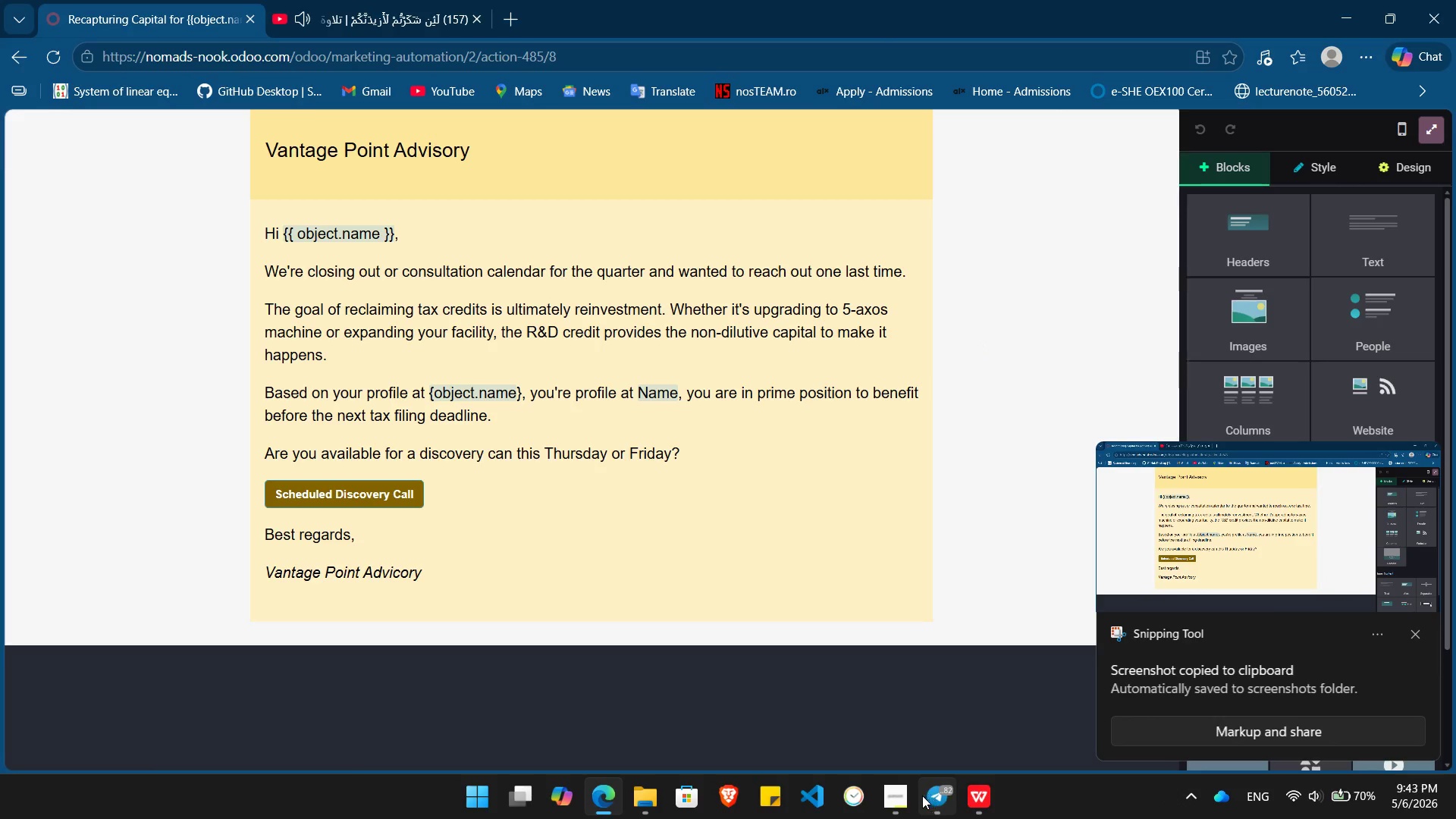 
left_click([905, 799])